 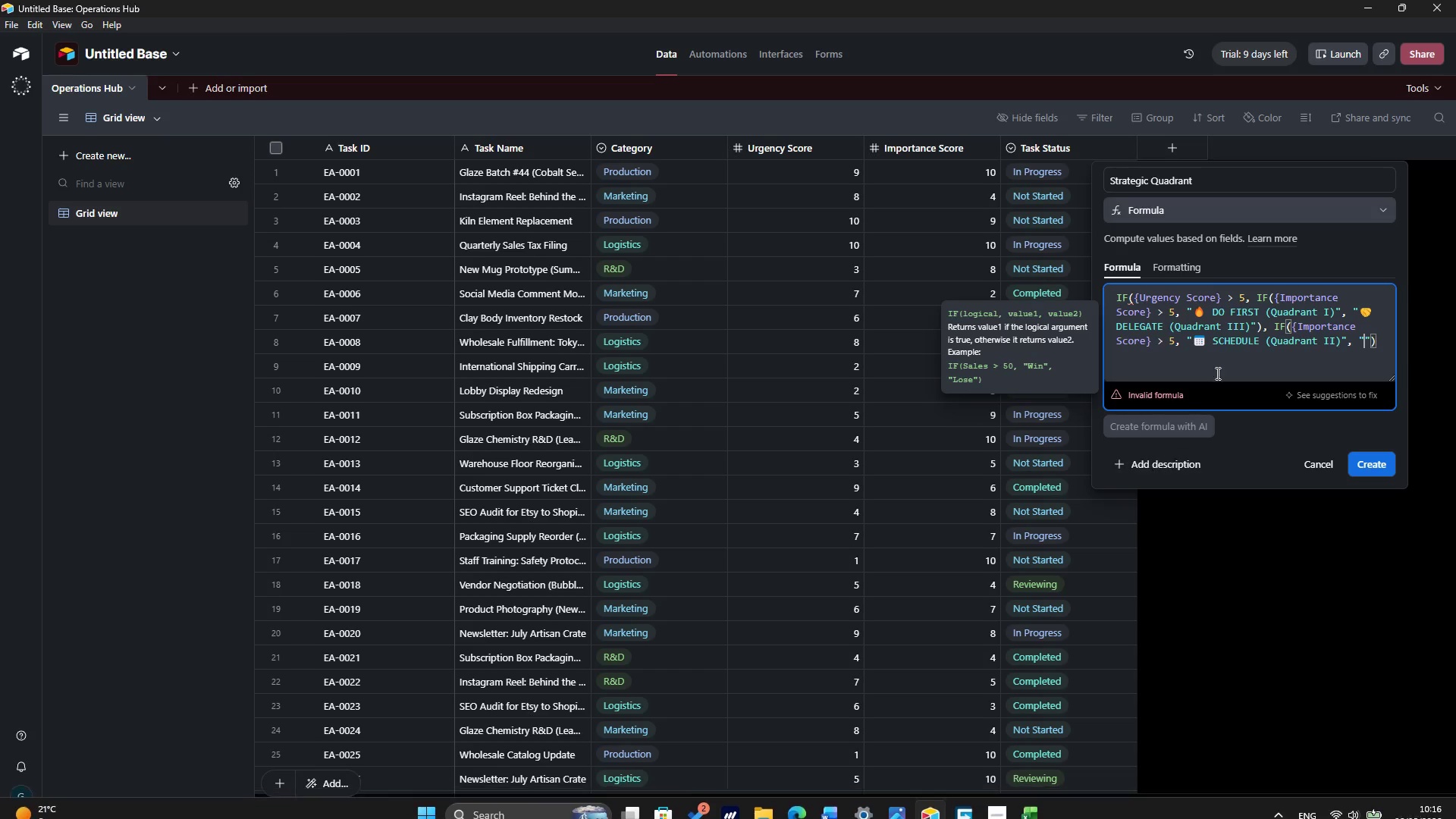 
key(Control+V)
 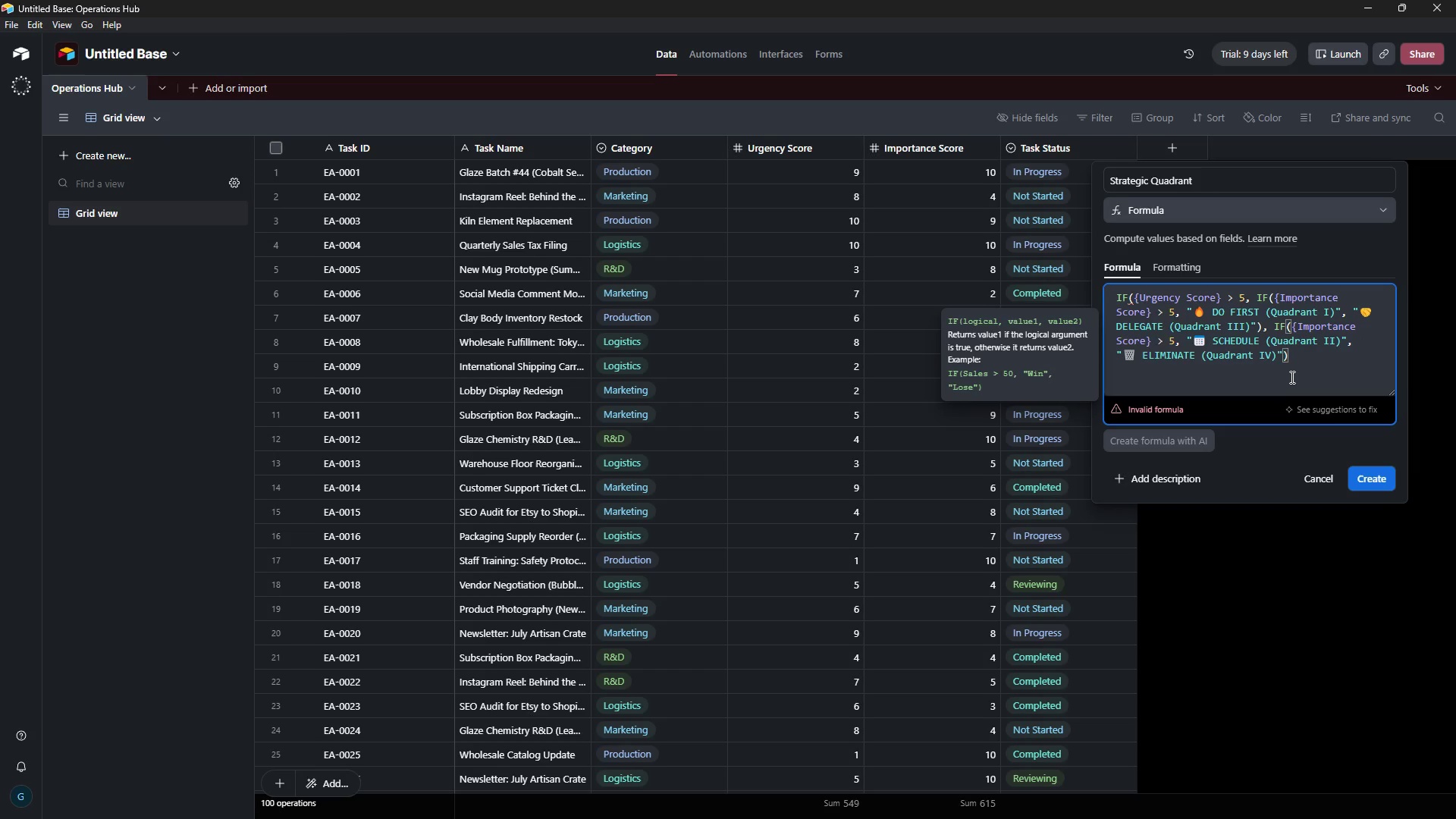 
wait(6.45)
 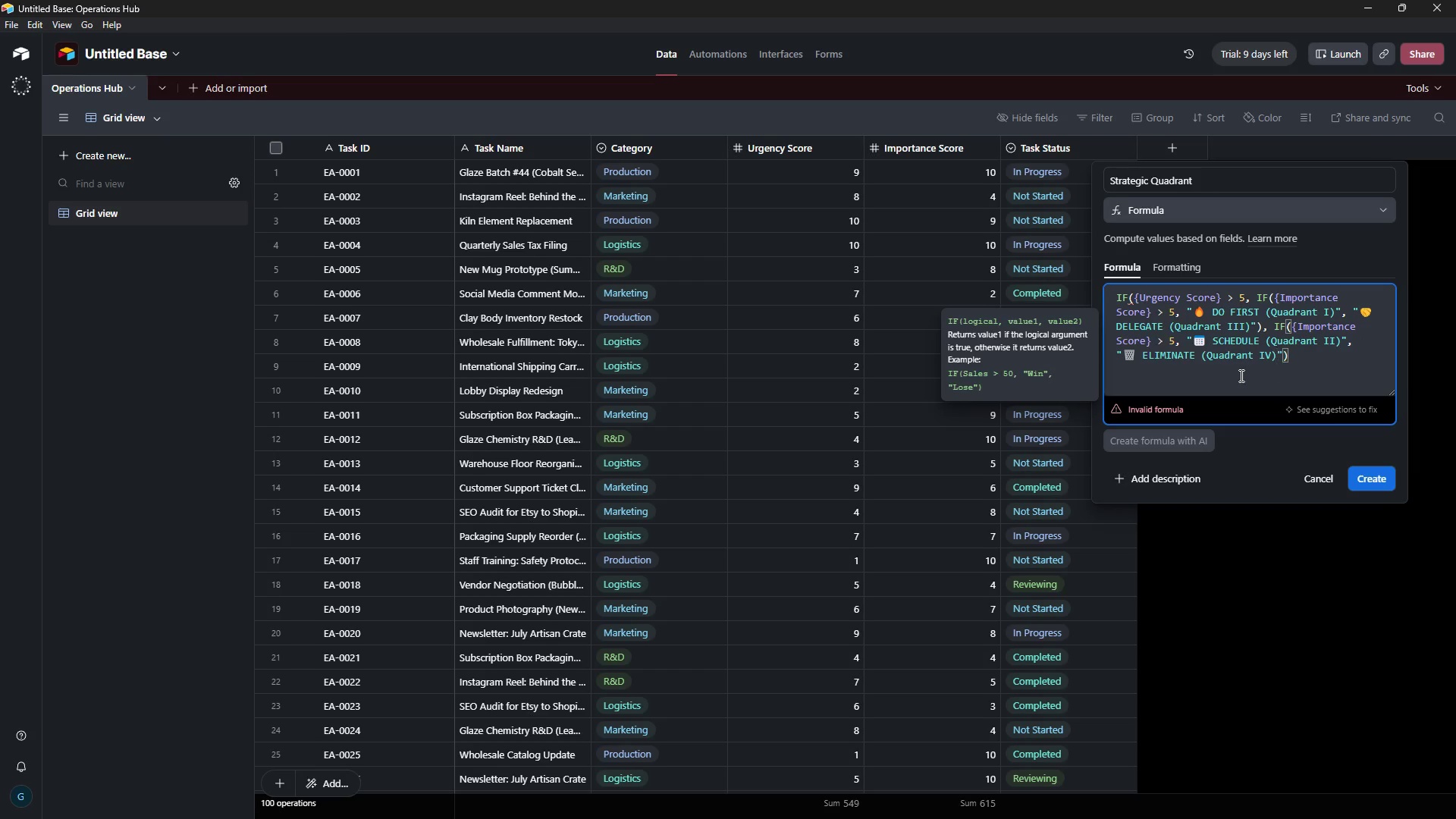 
left_click([1301, 352])
 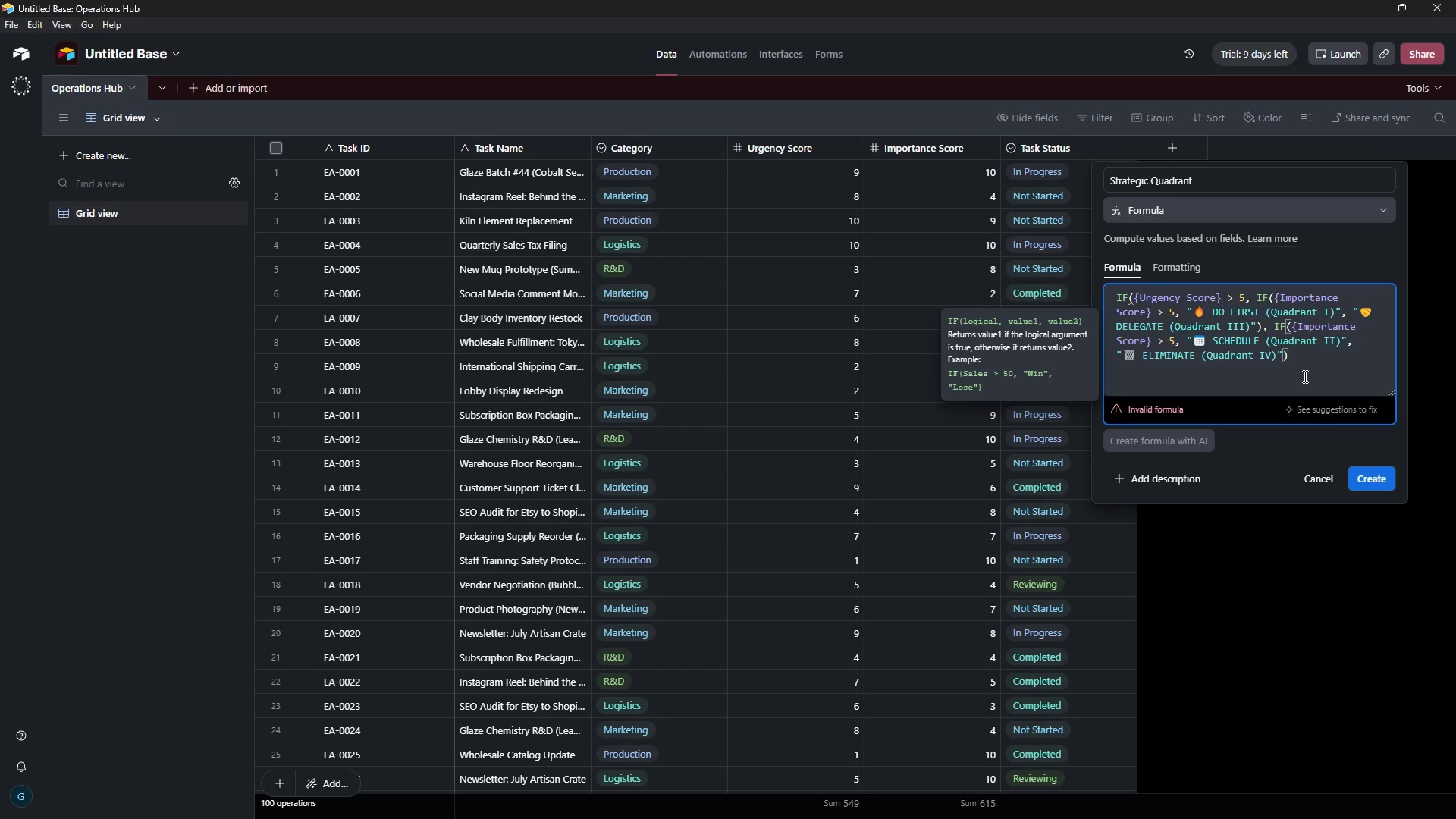 
key(Space)
 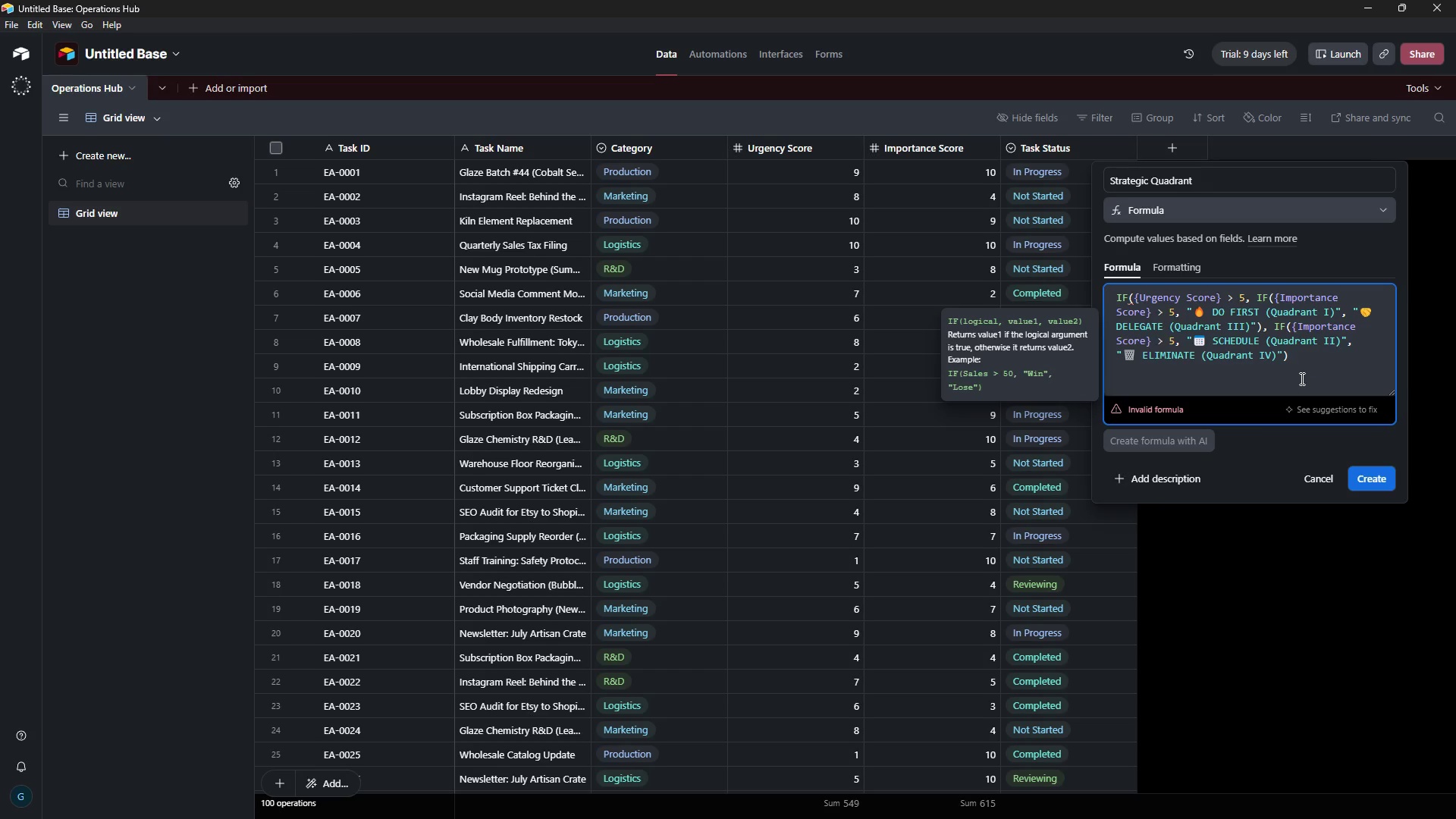 
key(Backspace)
 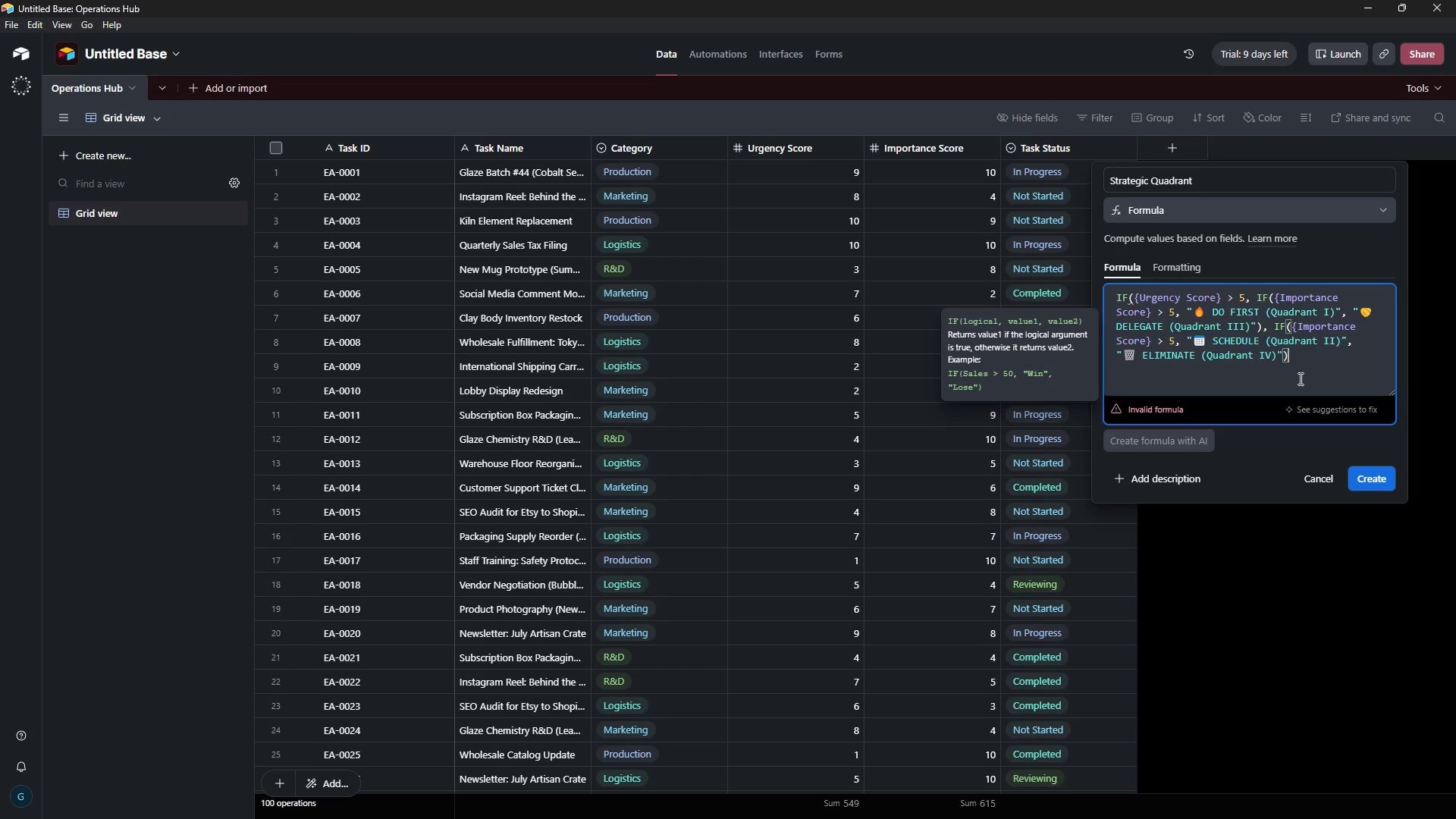 
key(Shift+0)
 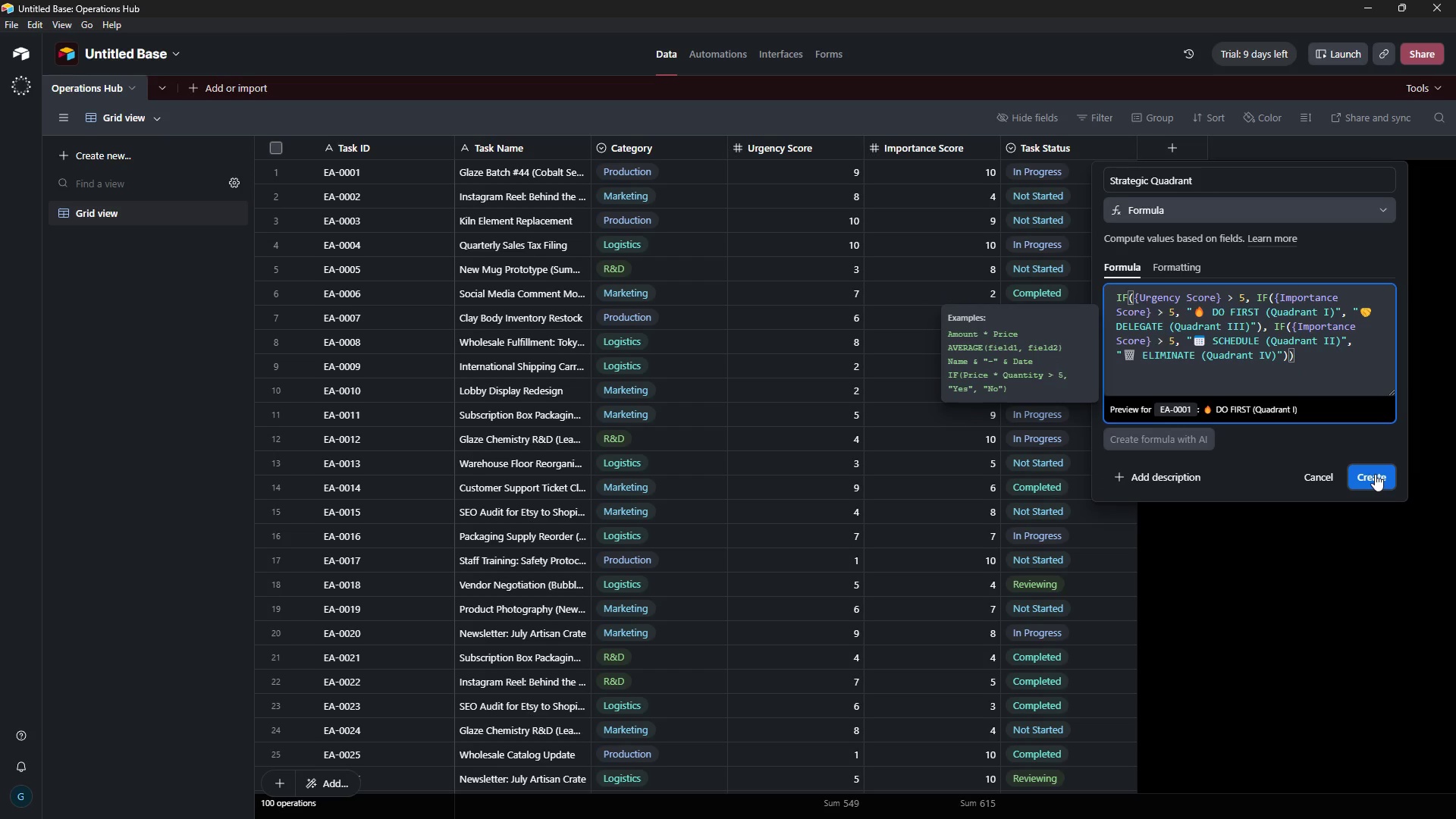 
left_click([1375, 474])
 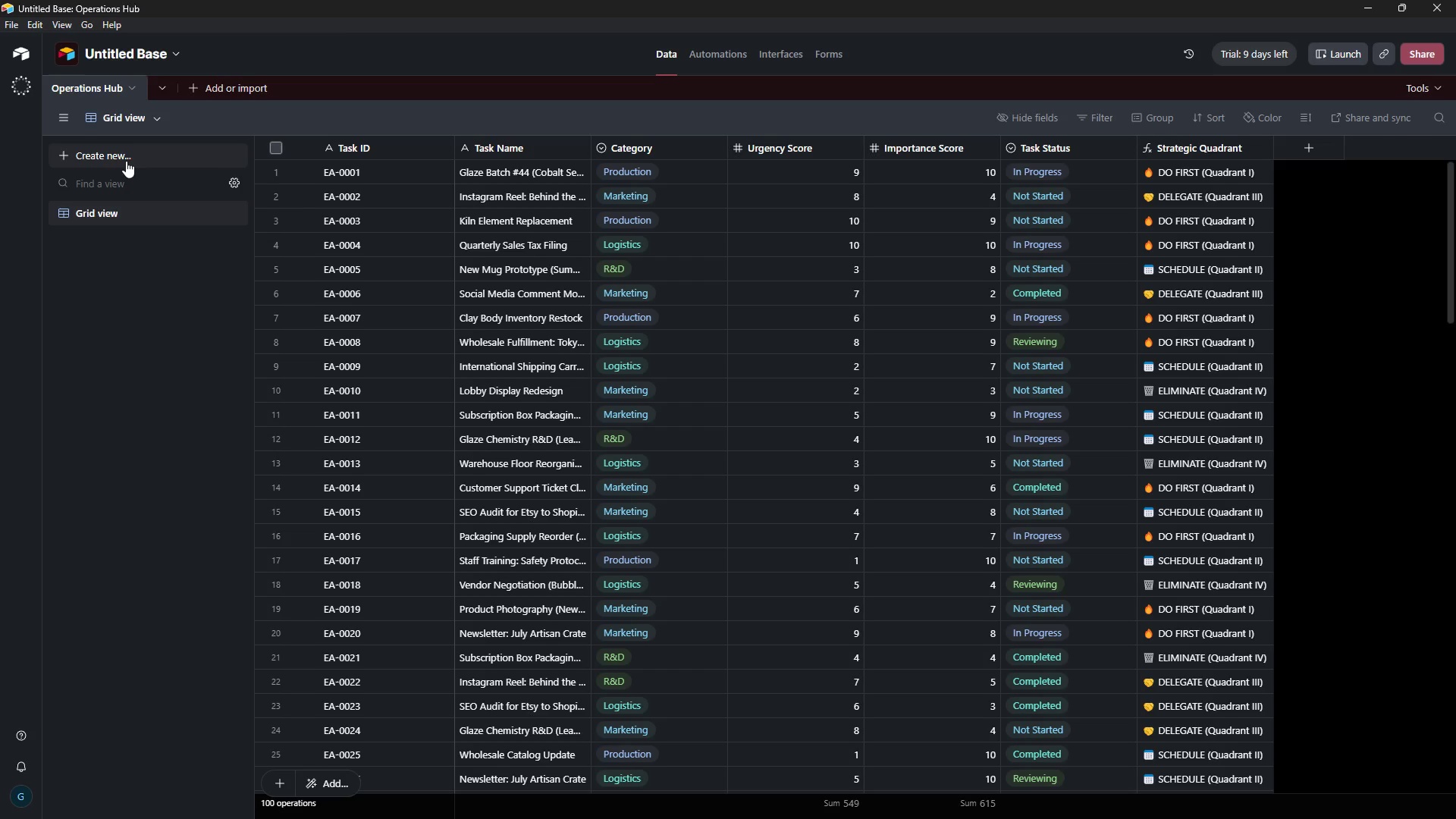 
wait(23.23)
 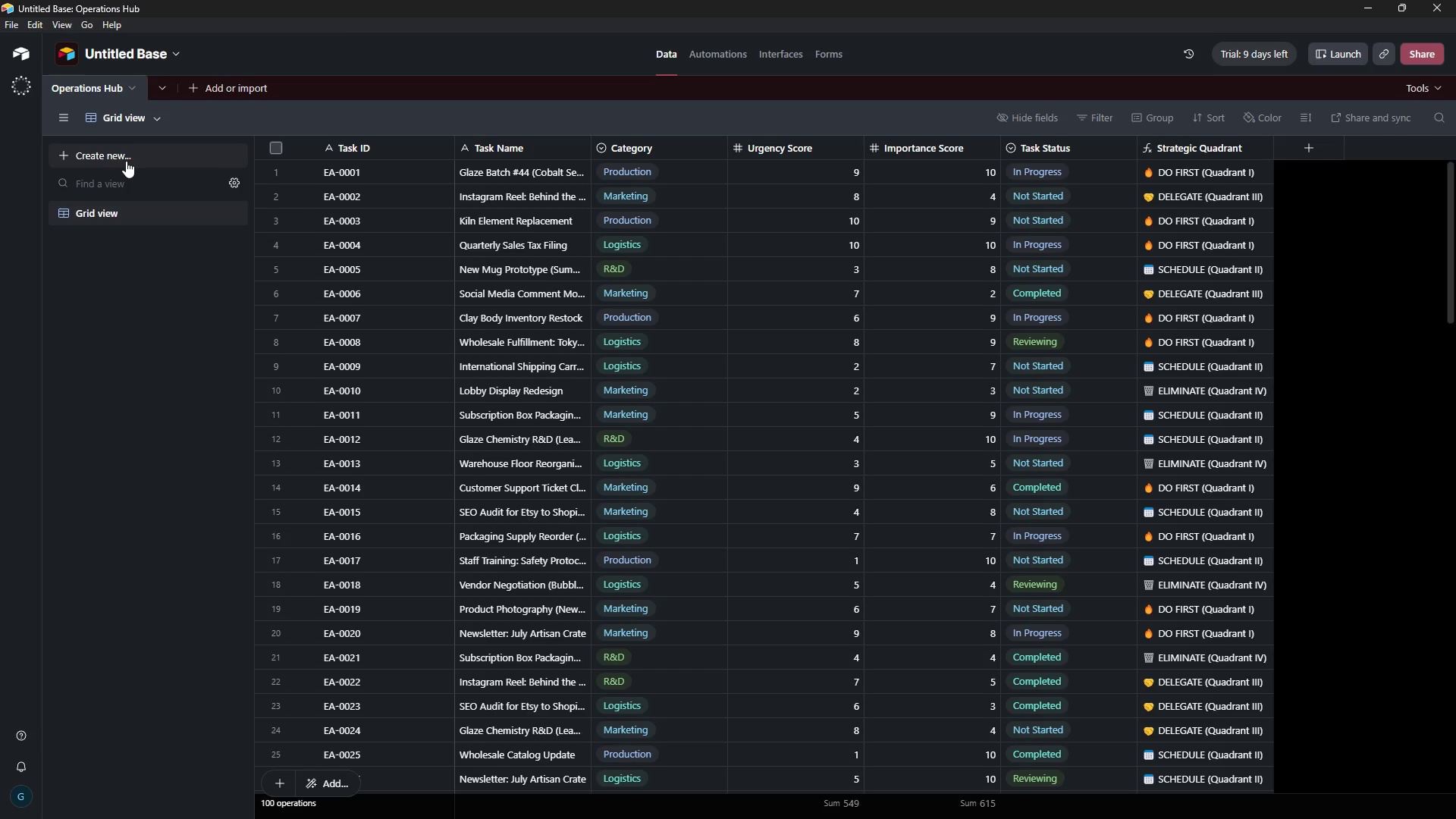 
left_click([114, 155])
 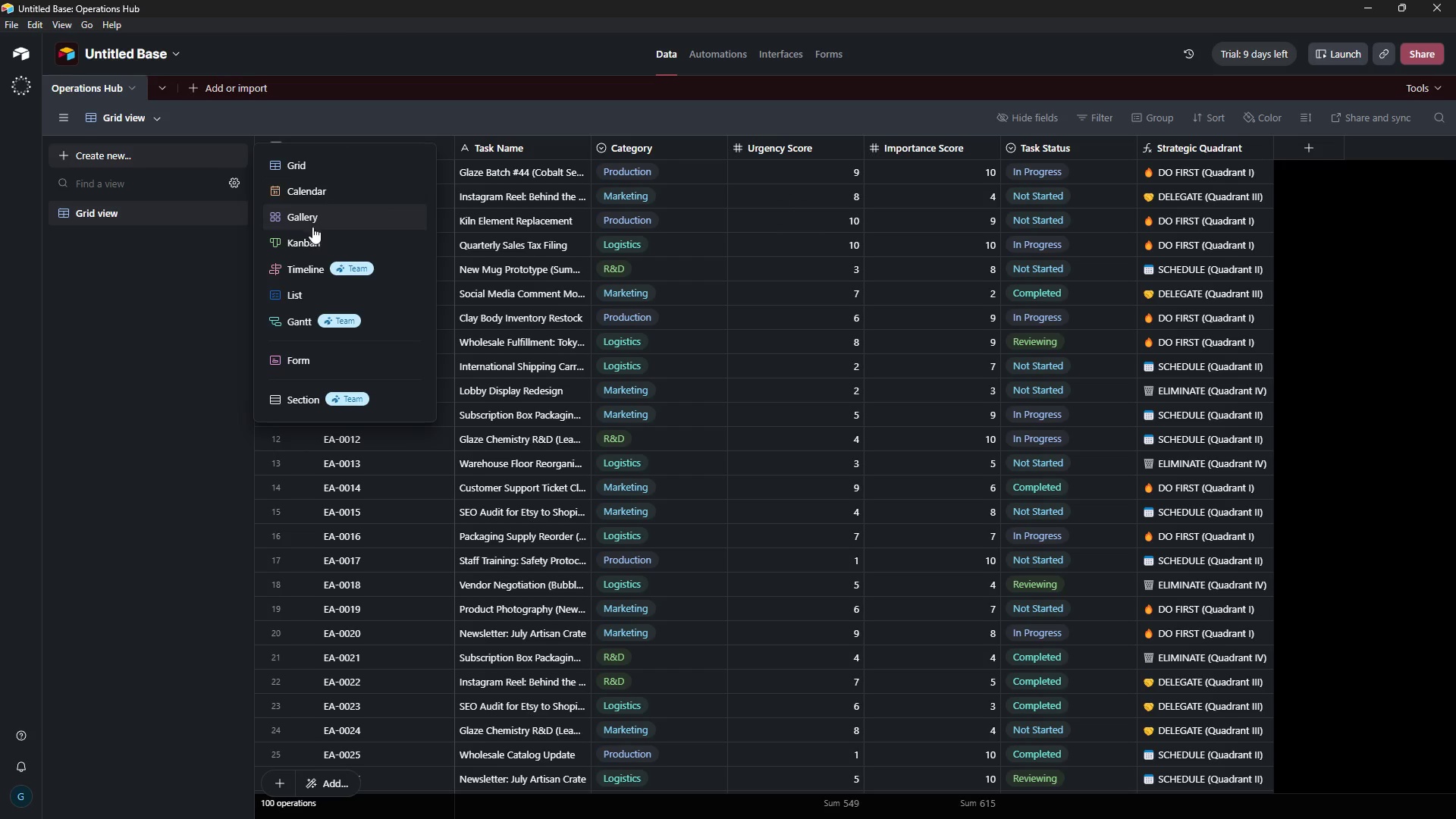 
left_click([312, 234])
 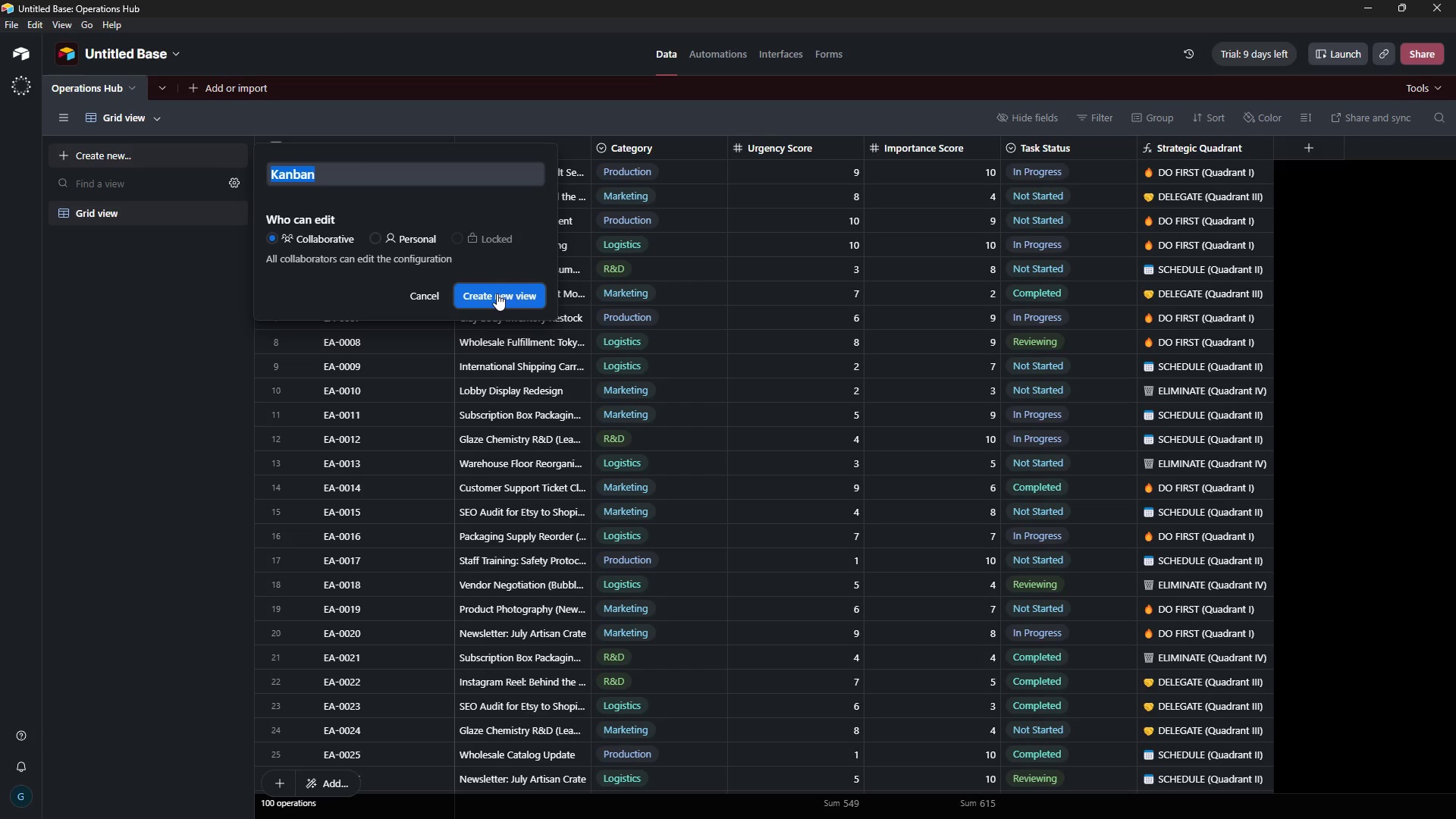 
wait(6.62)
 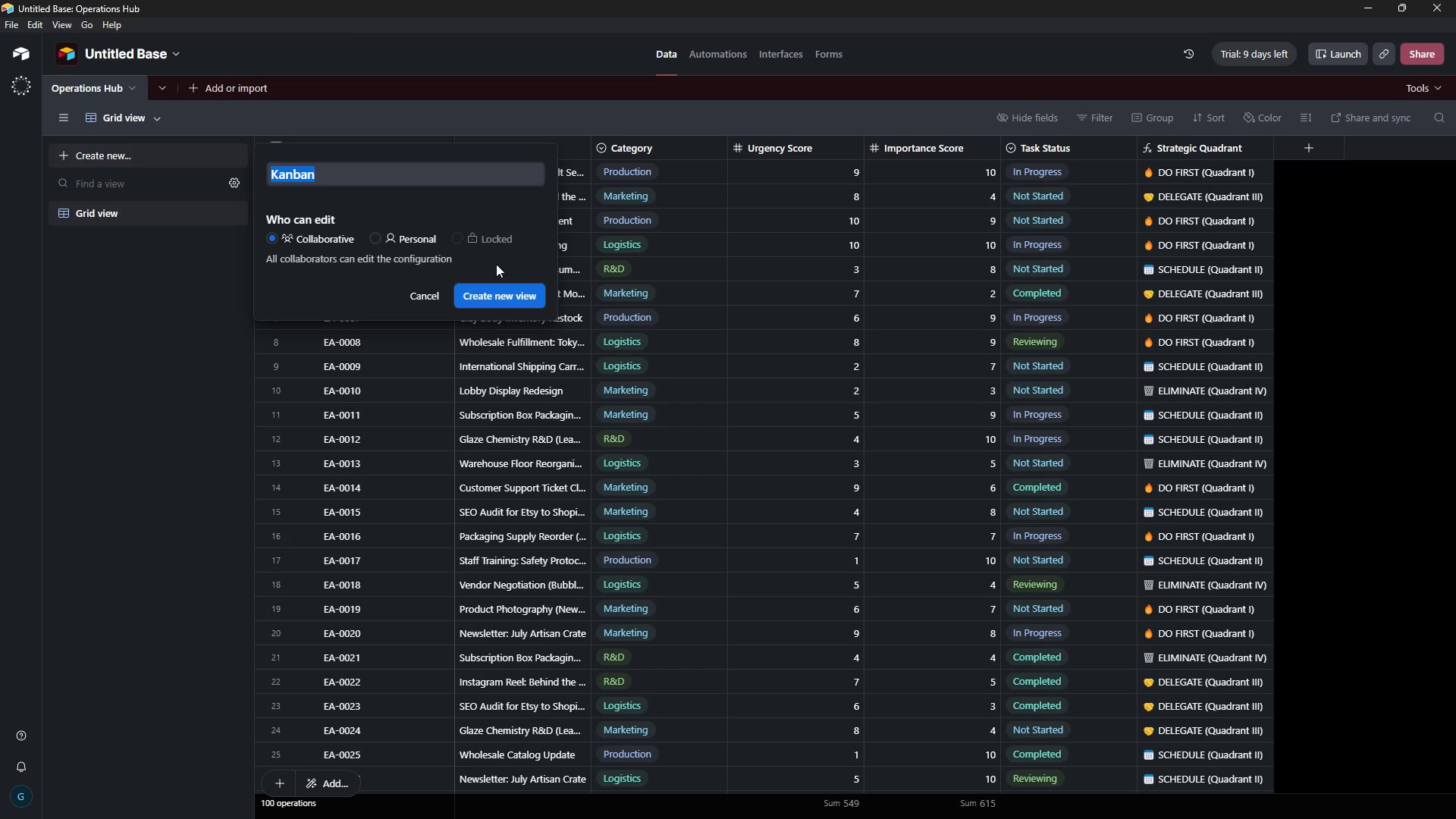 
left_click([497, 294])
 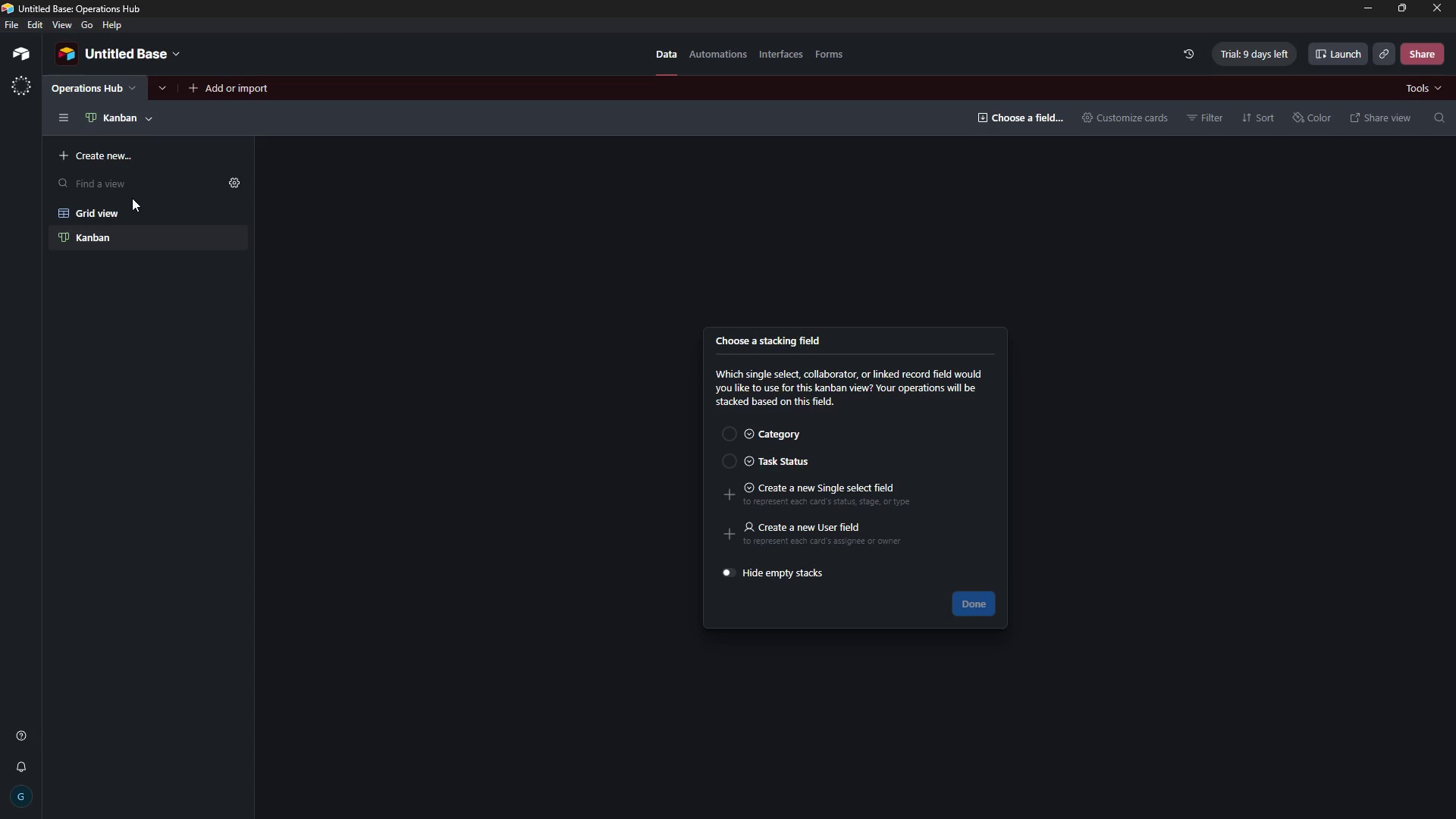 
wait(56.3)
 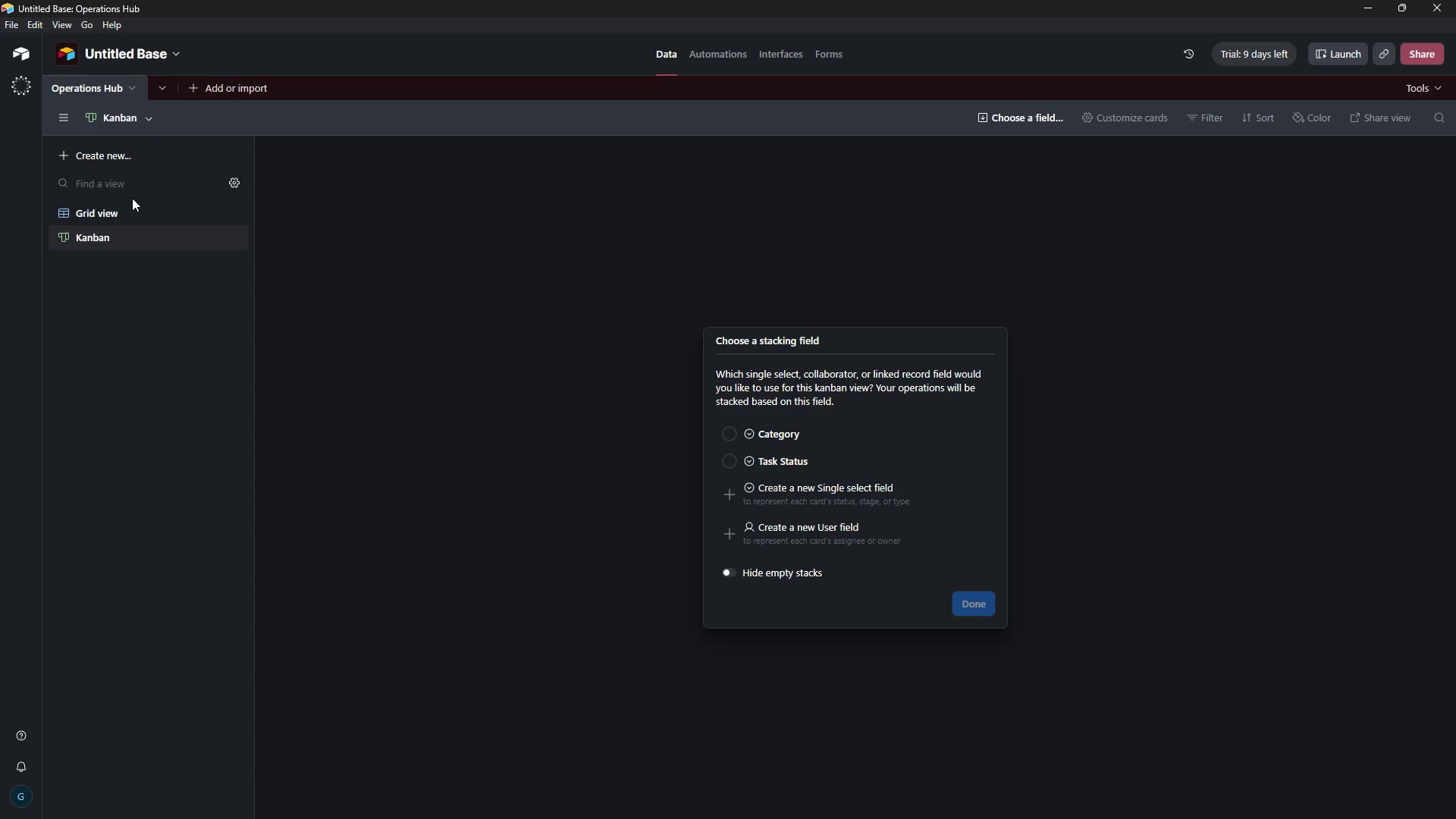 
left_click([988, 802])